 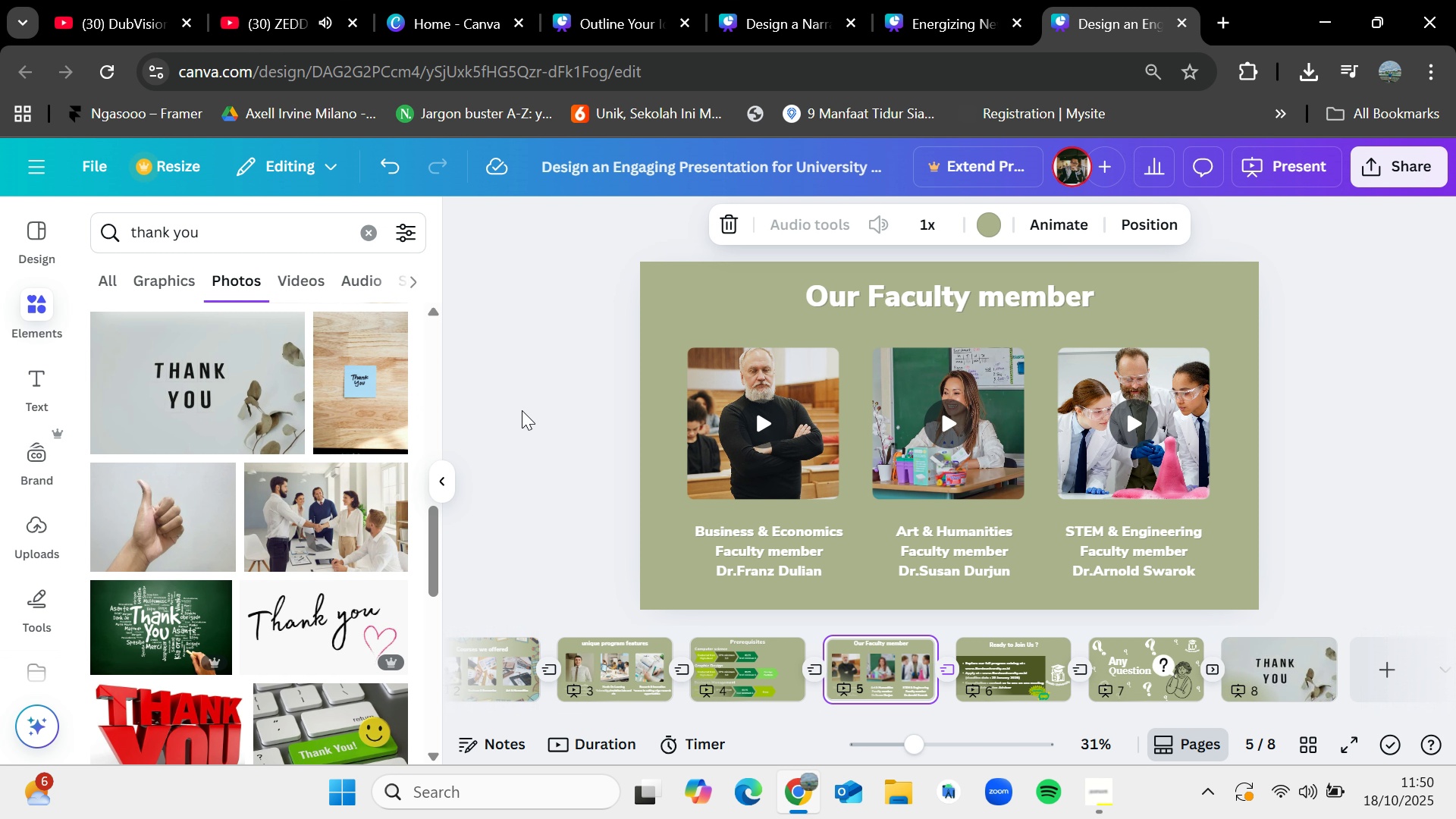 
left_click_drag(start_coordinate=[828, 720], to_coordinate=[632, 714])
 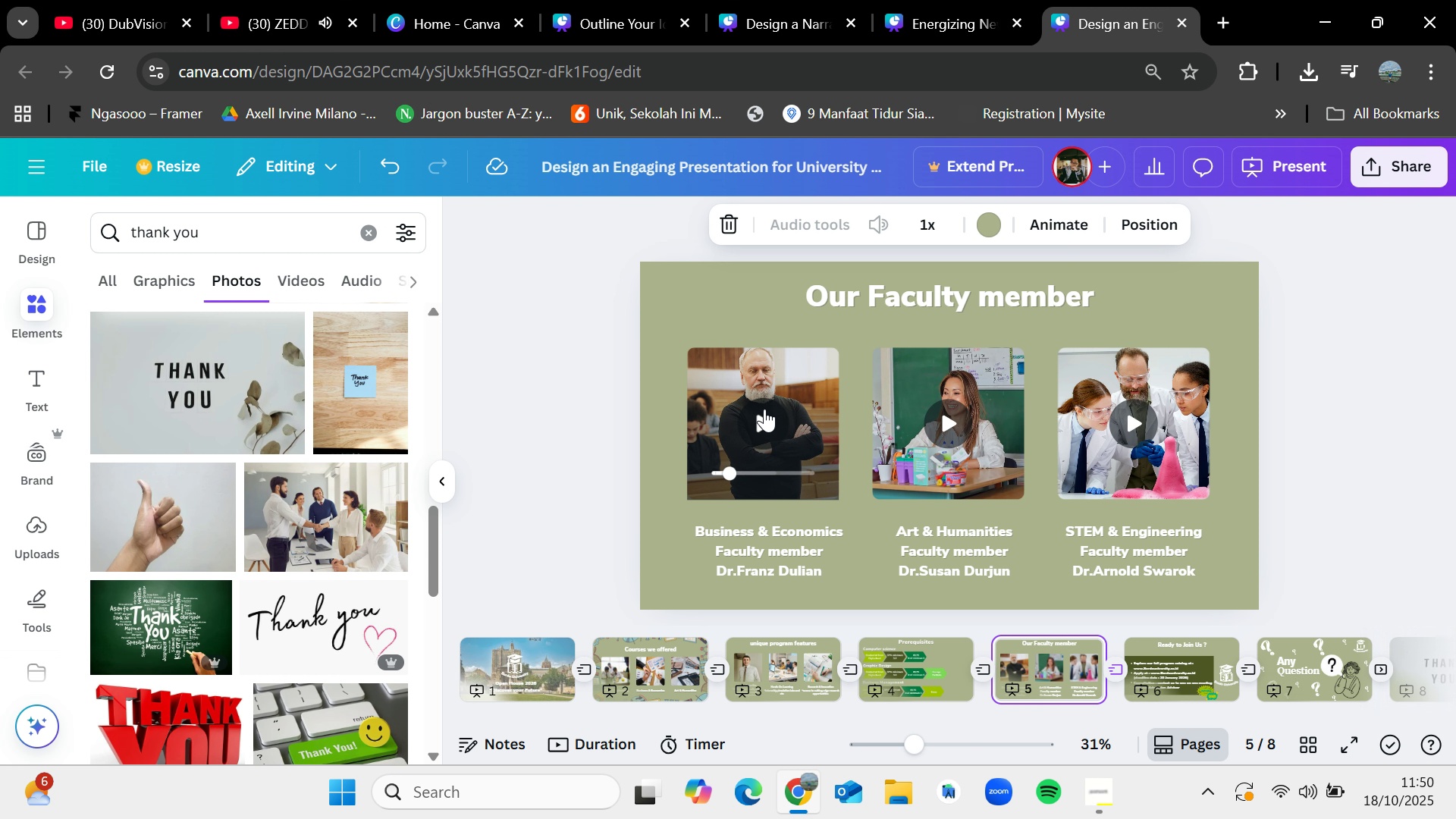 
left_click([764, 409])
 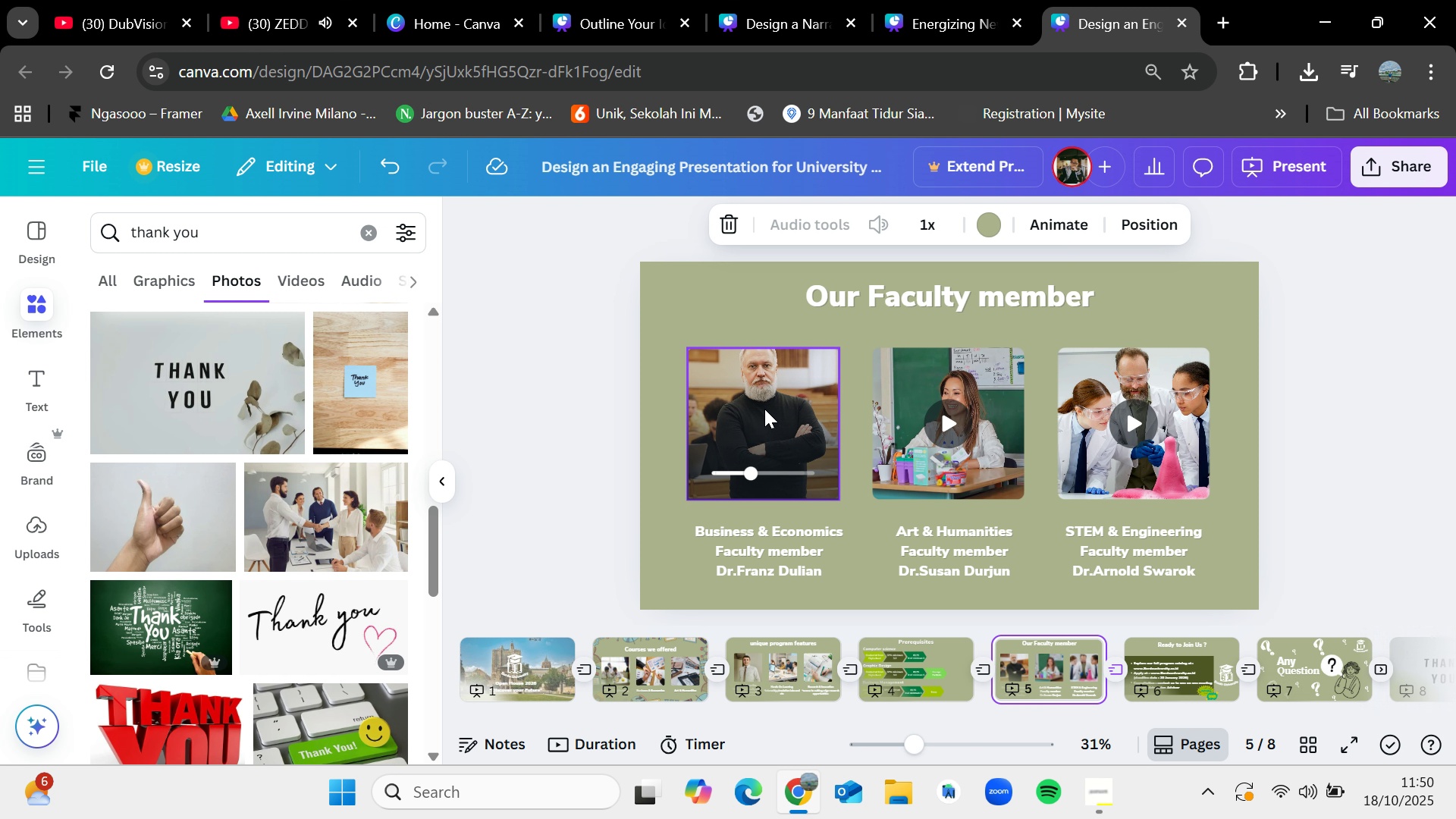 
left_click([545, 648])
 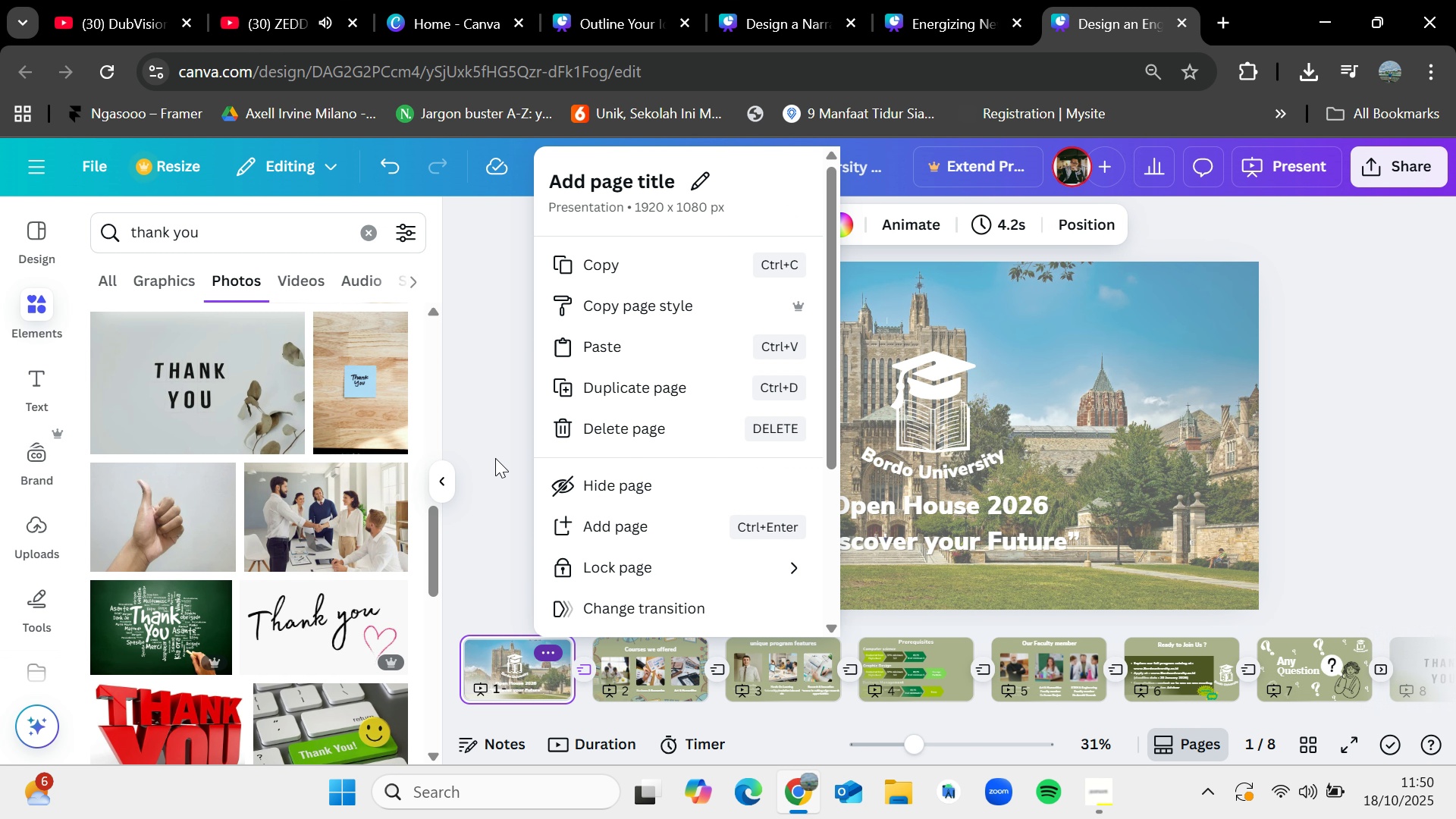 
left_click([496, 458])
 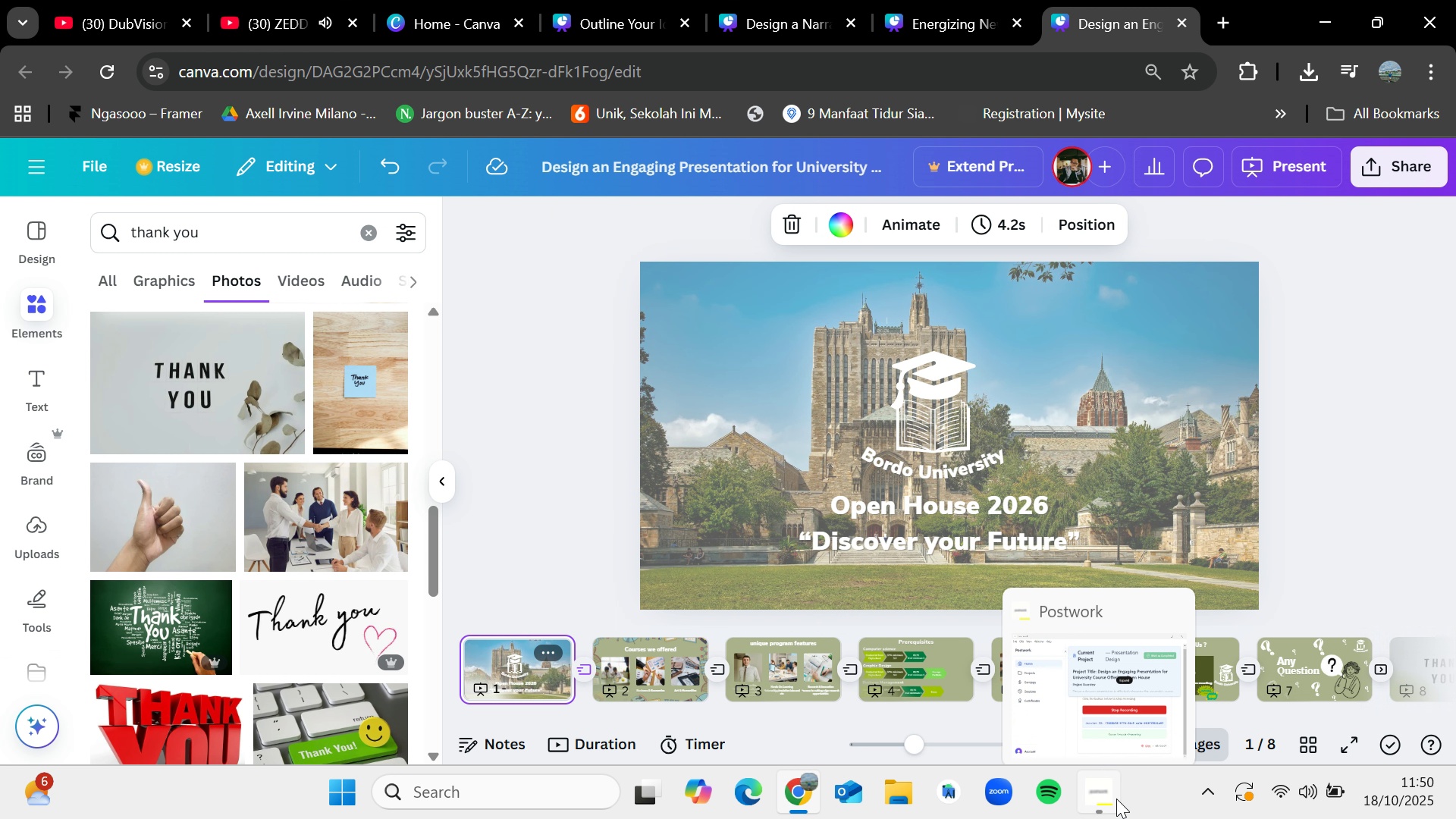 
left_click([1116, 799])
 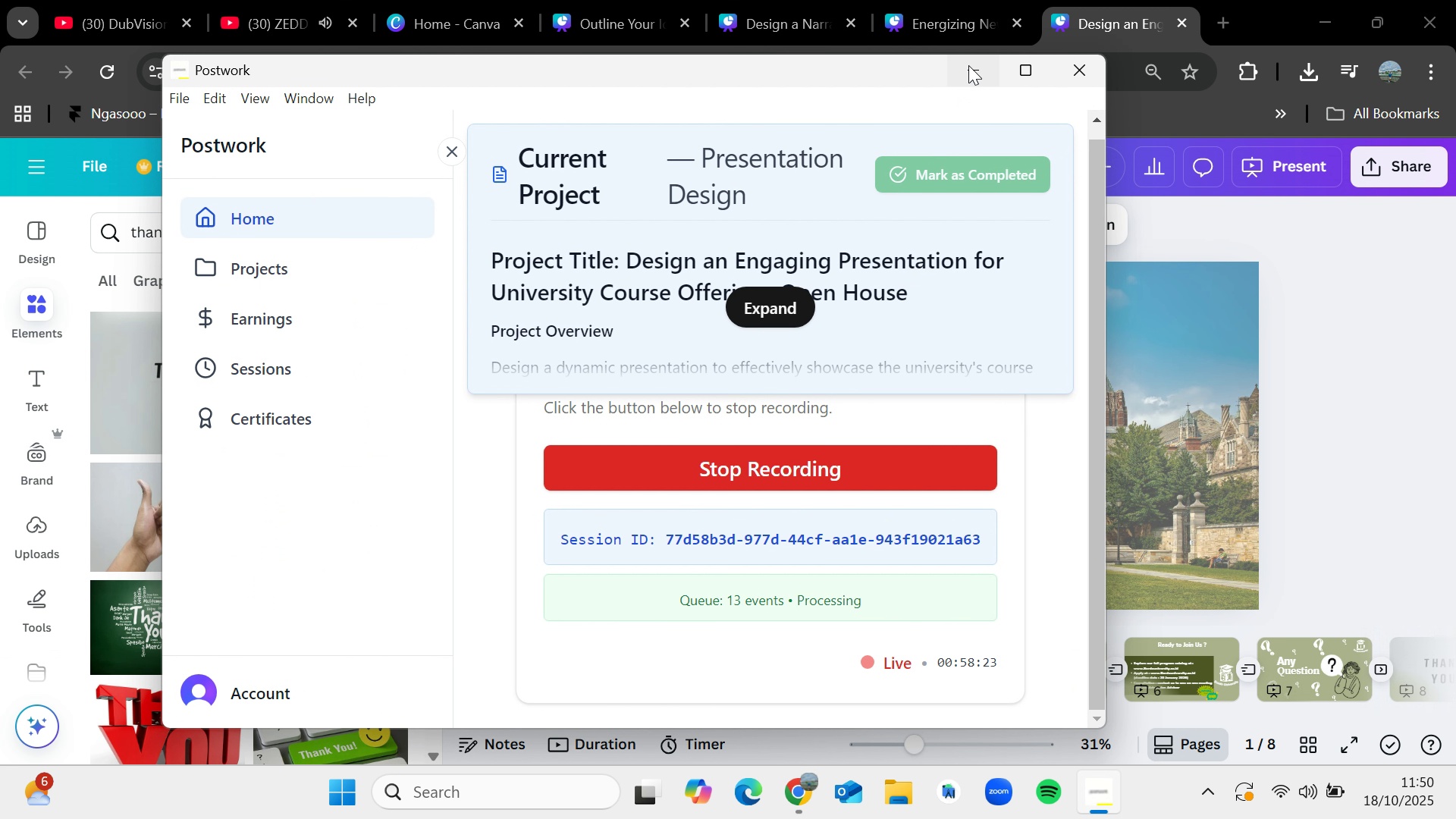 
left_click([971, 55])
 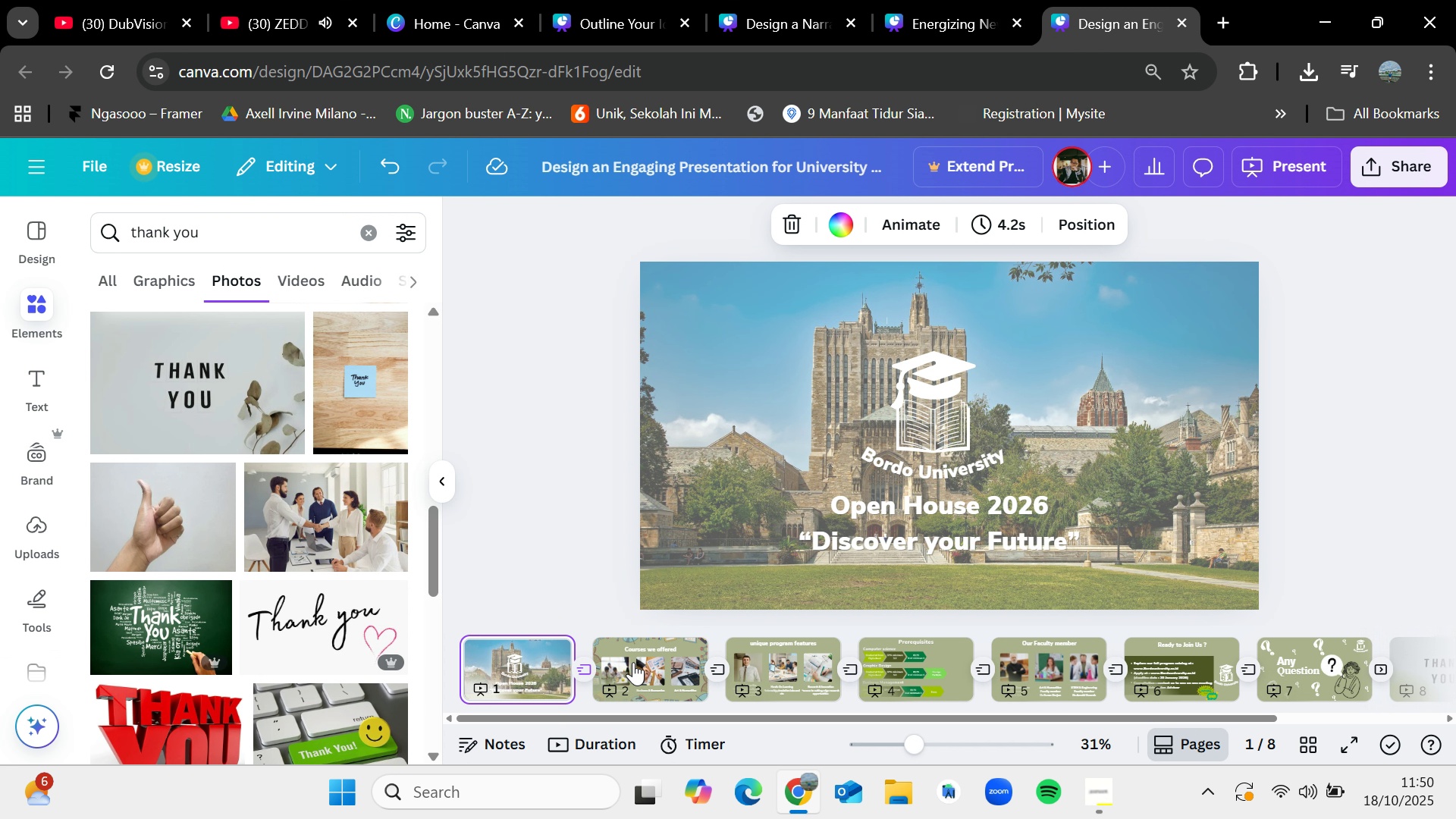 
left_click([633, 662])
 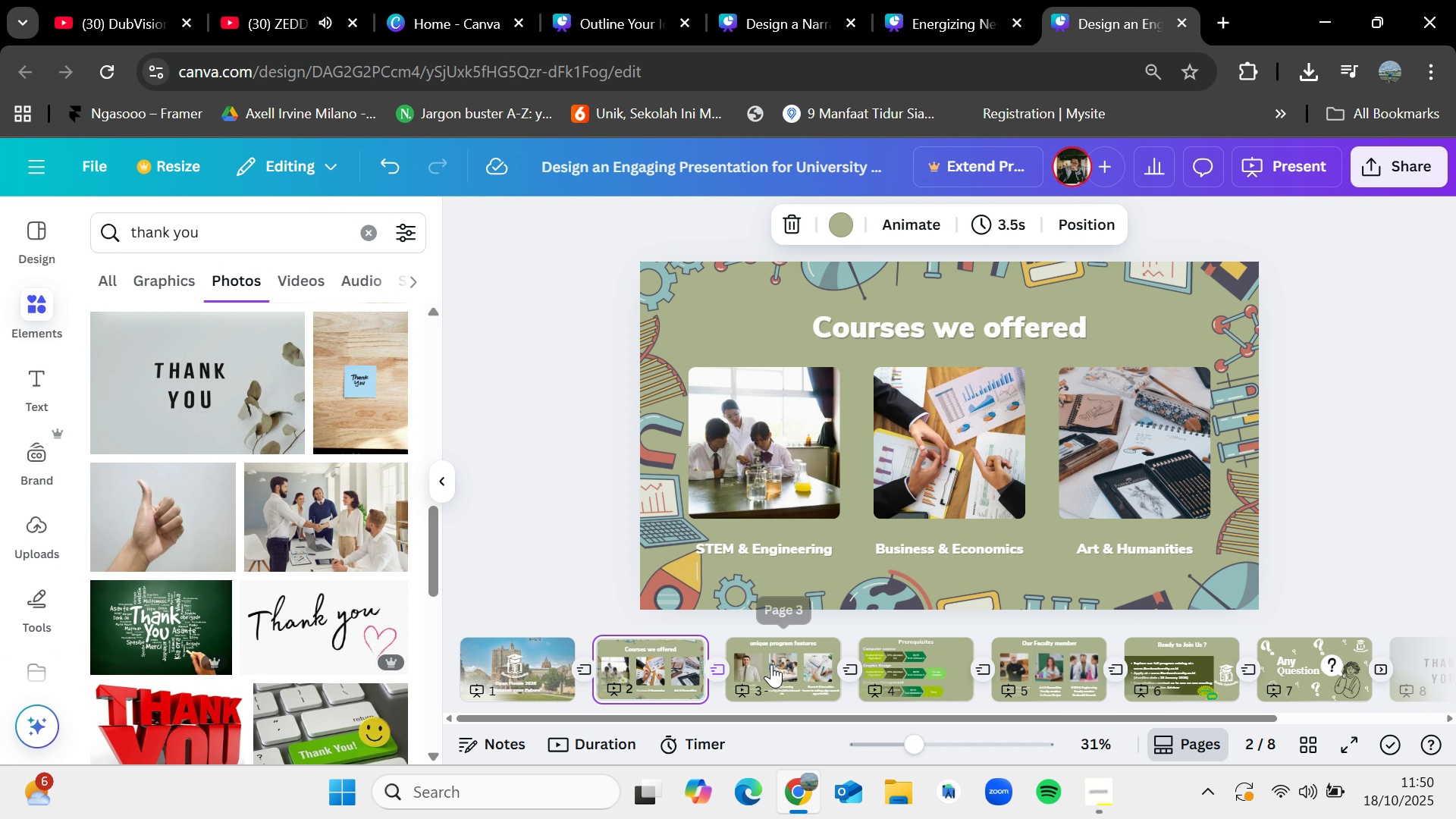 
left_click([773, 664])
 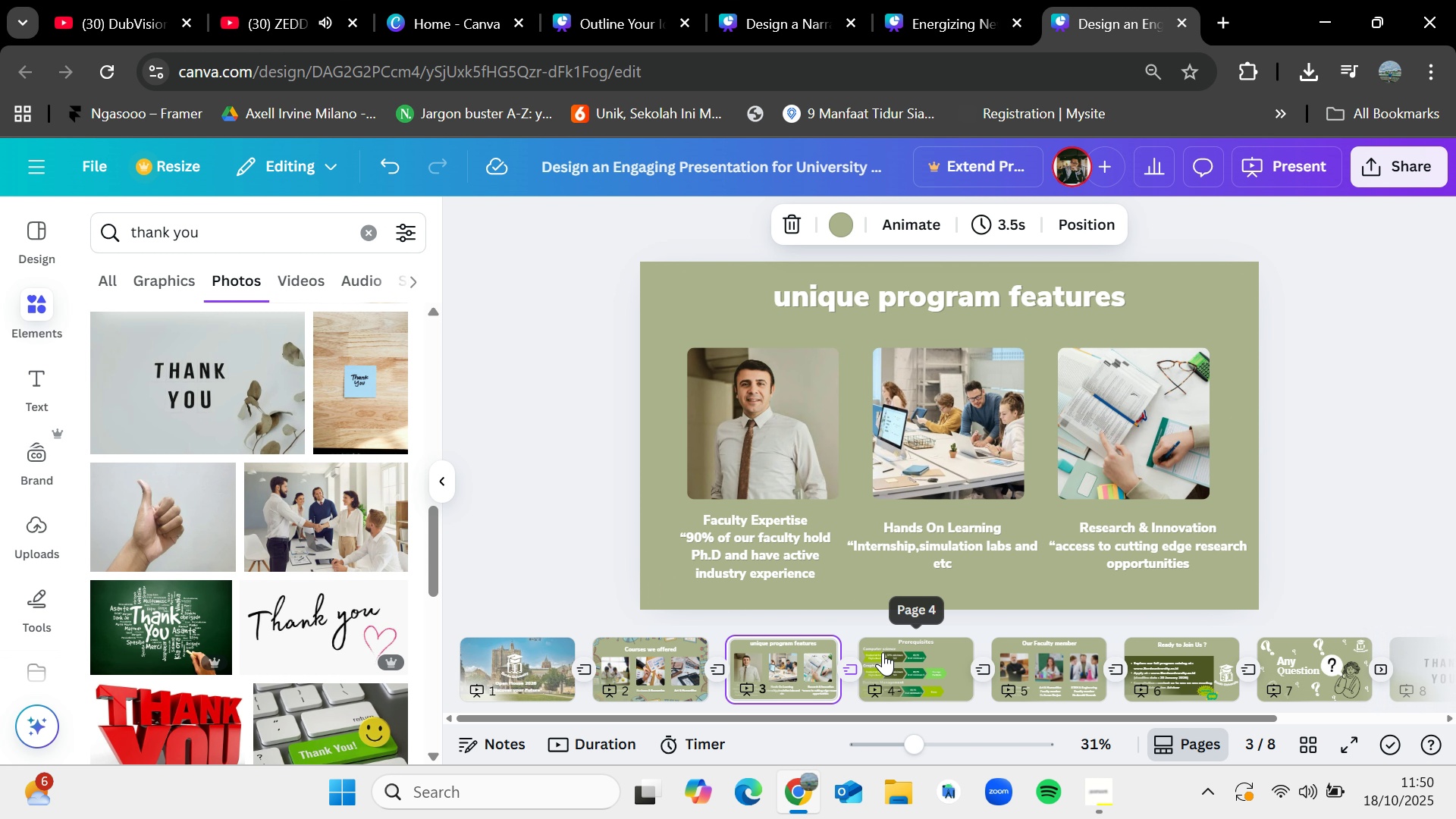 
left_click([883, 652])
 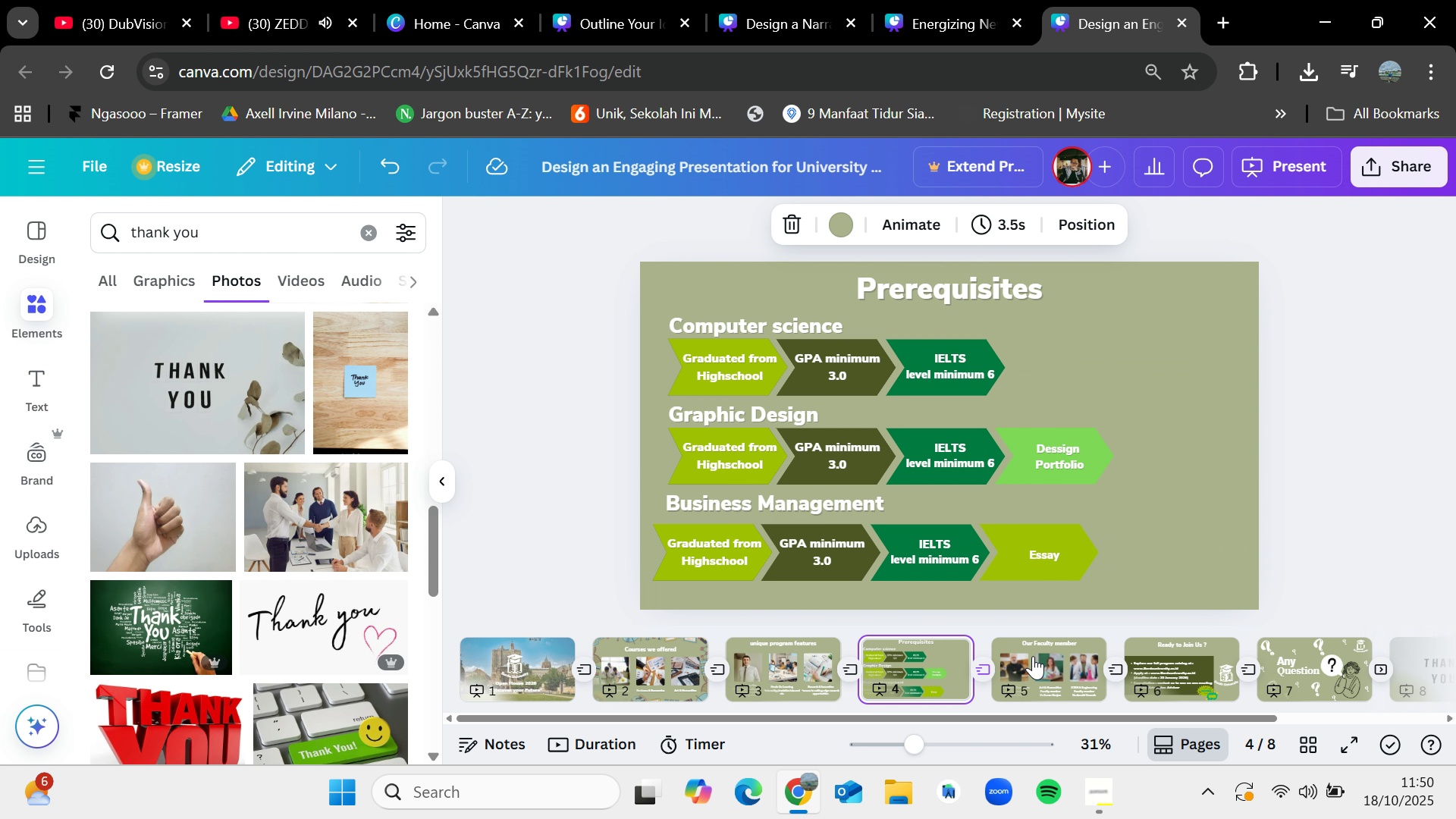 
left_click([1039, 661])
 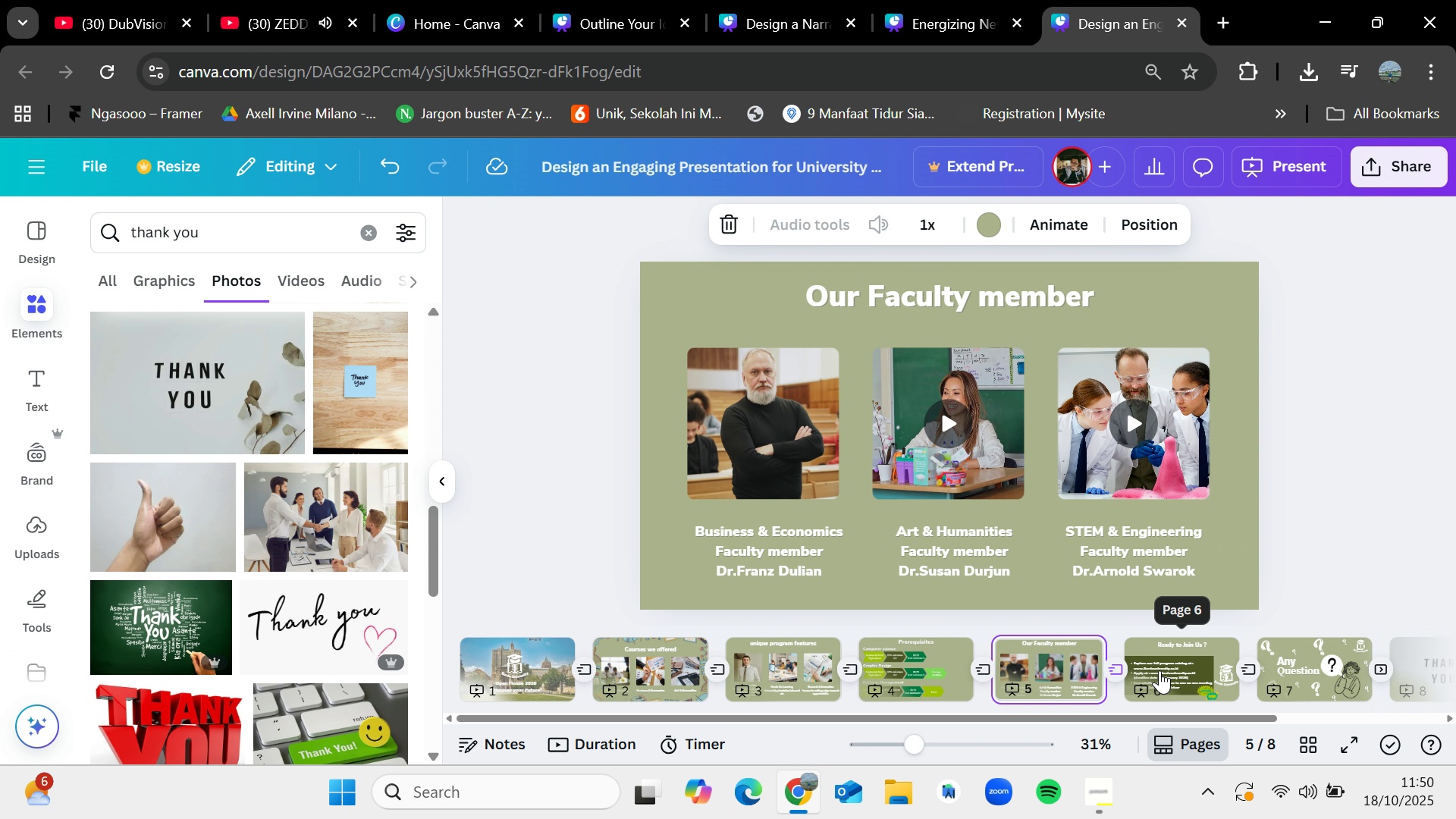 
left_click([1159, 670])
 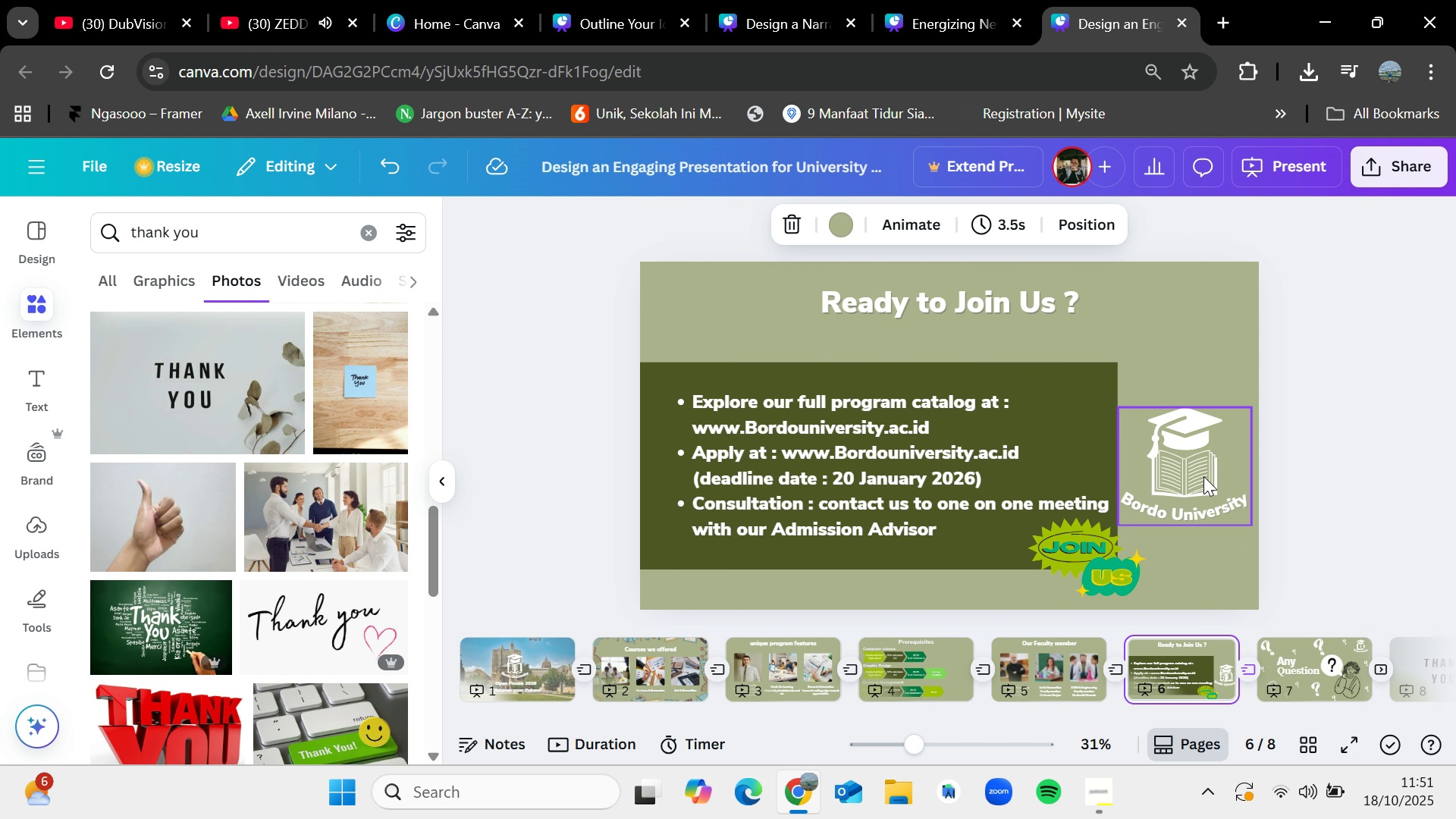 
left_click([1312, 452])